 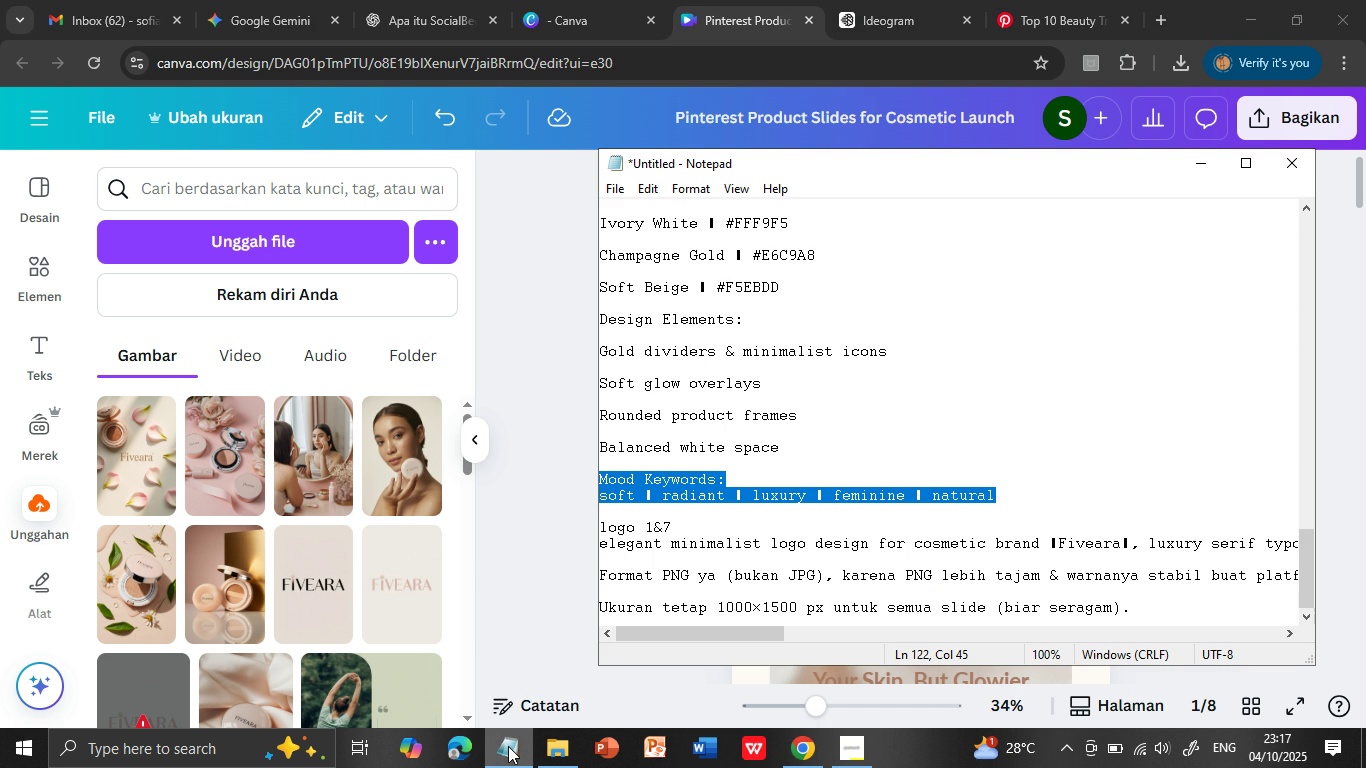 
scroll: coordinate [908, 537], scroll_direction: down, amount: 7.0
 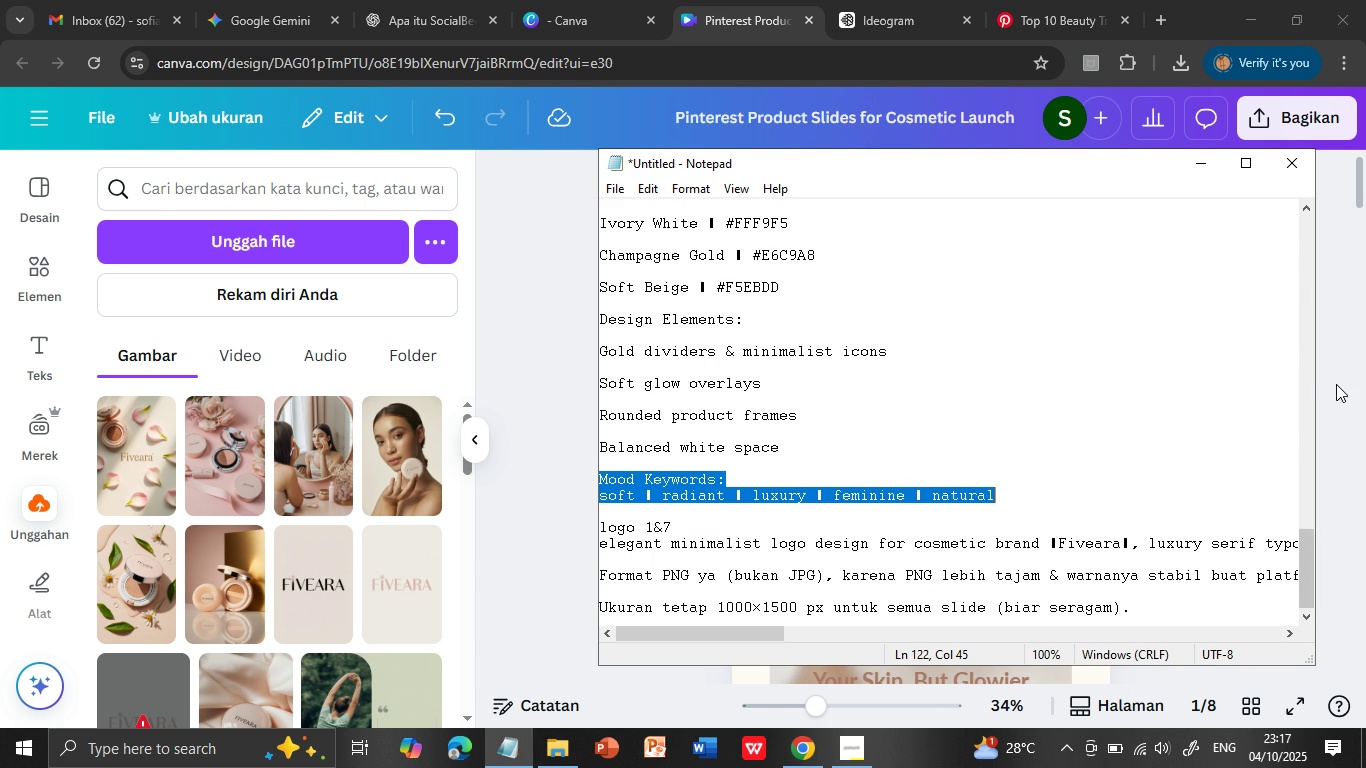 
left_click([1338, 384])
 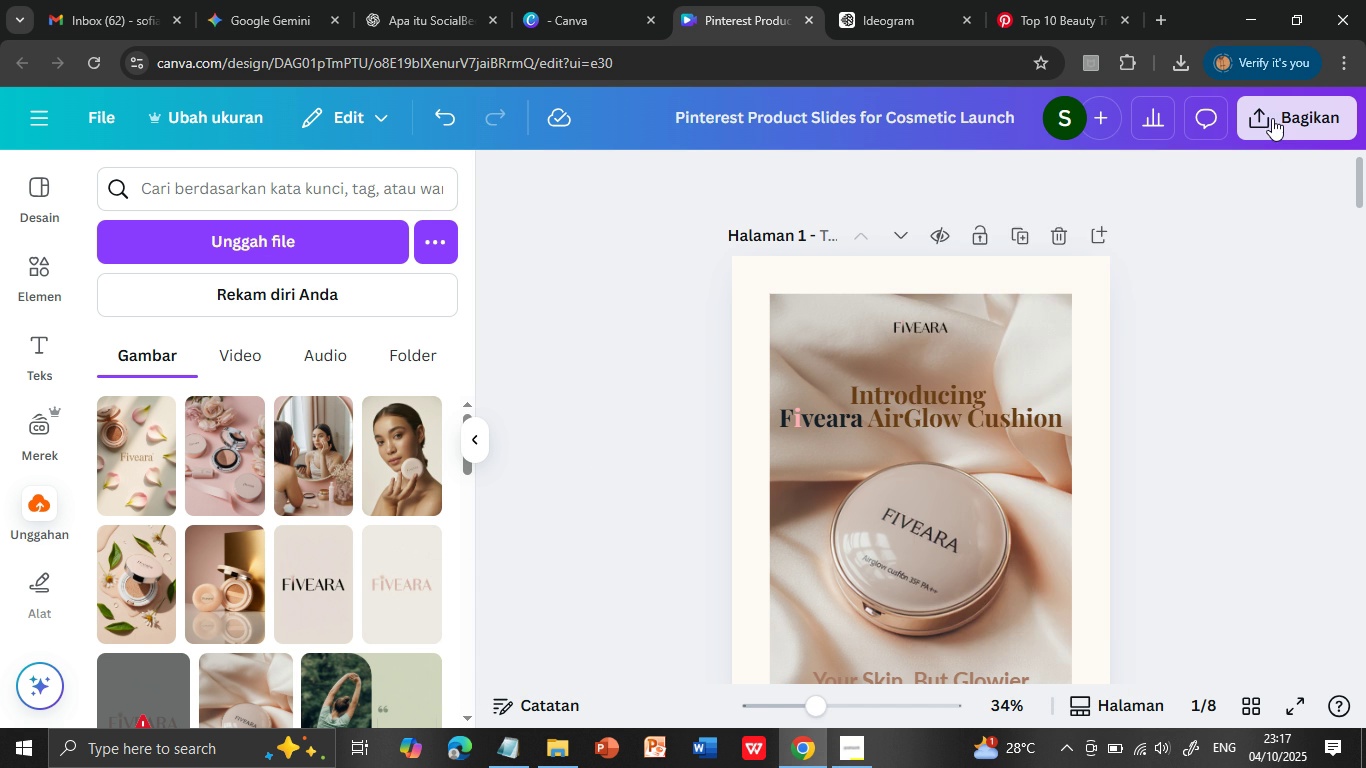 
left_click([1272, 118])
 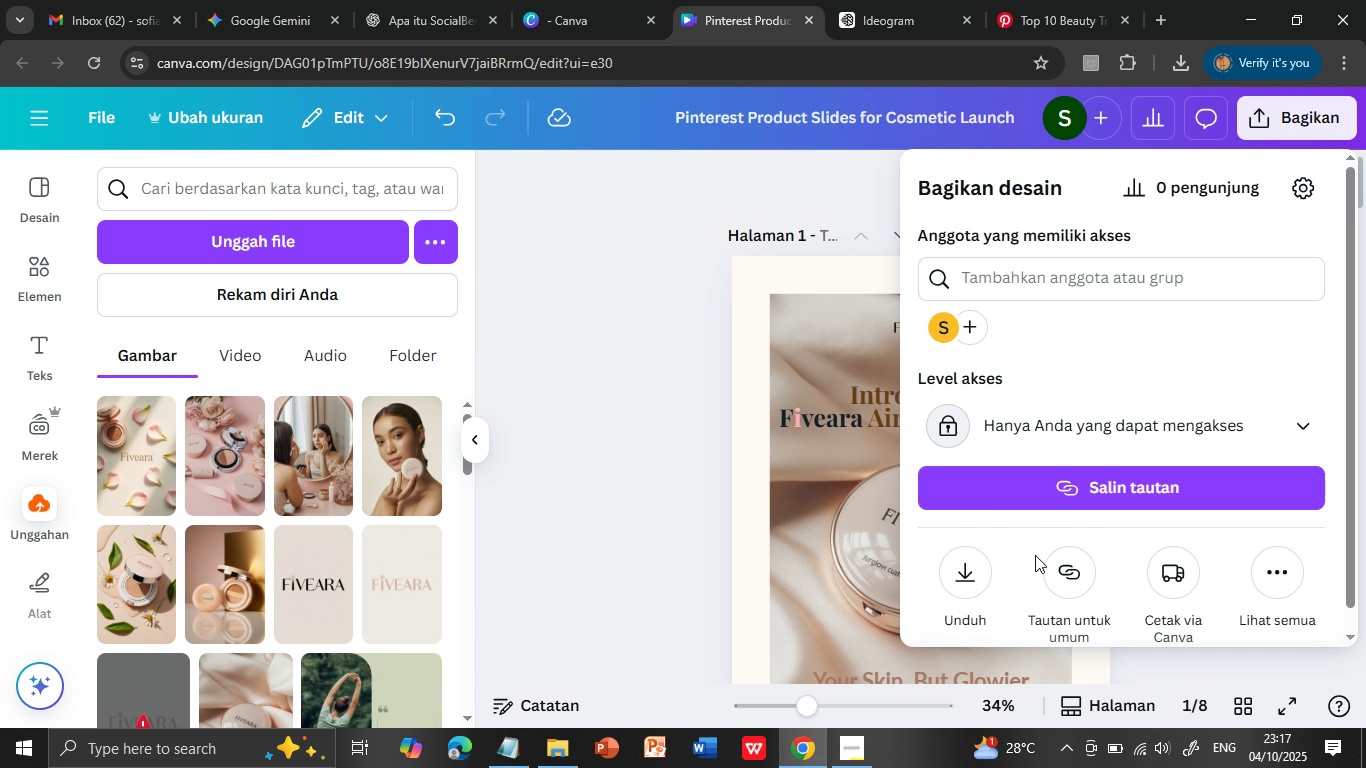 
left_click([964, 571])
 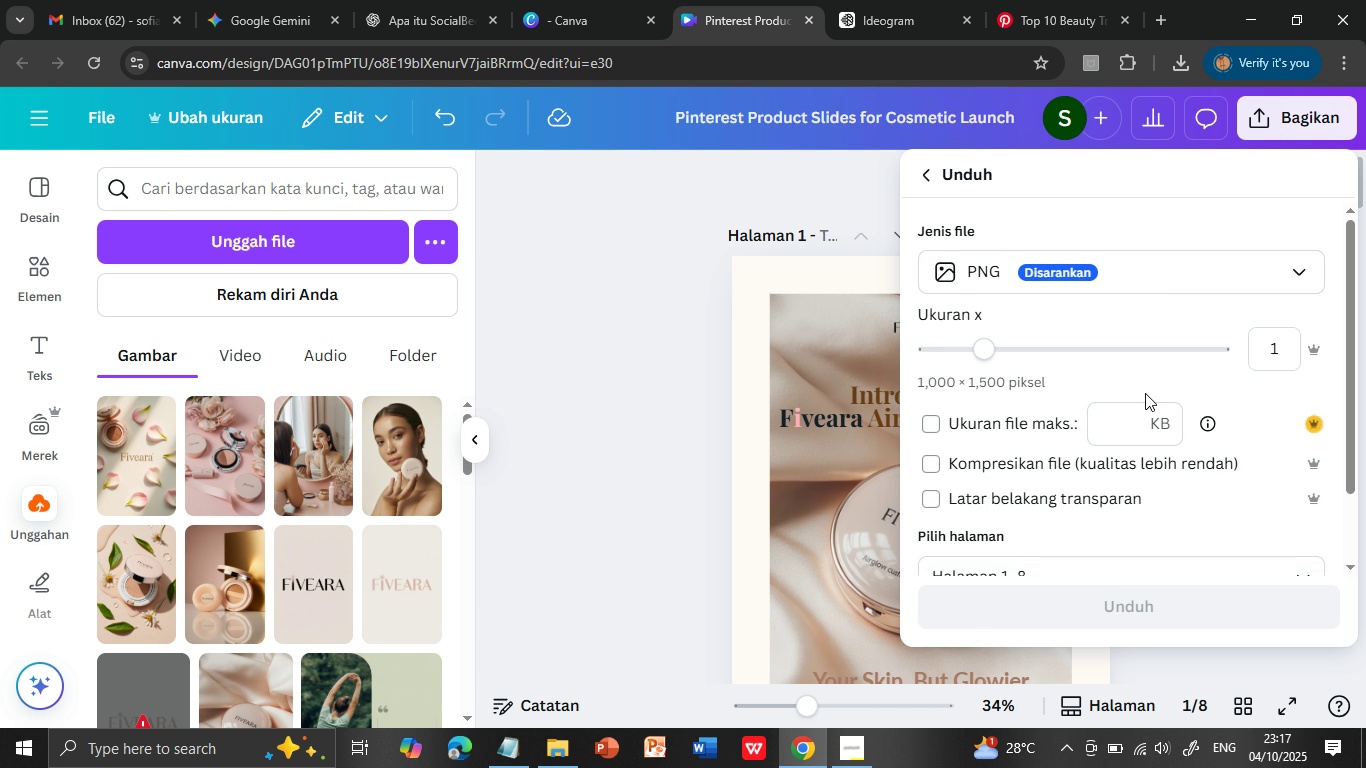 
scroll: coordinate [1097, 369], scroll_direction: down, amount: 3.0
 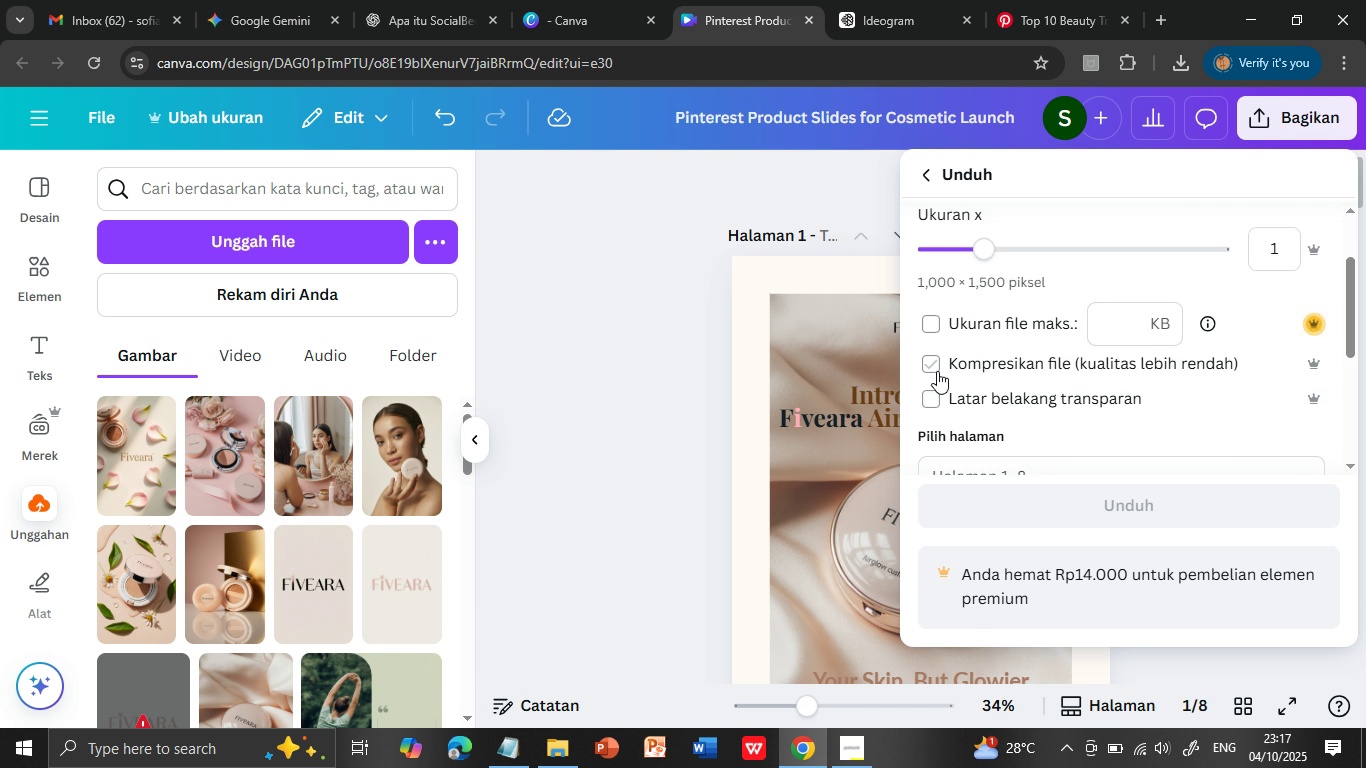 
left_click([935, 367])
 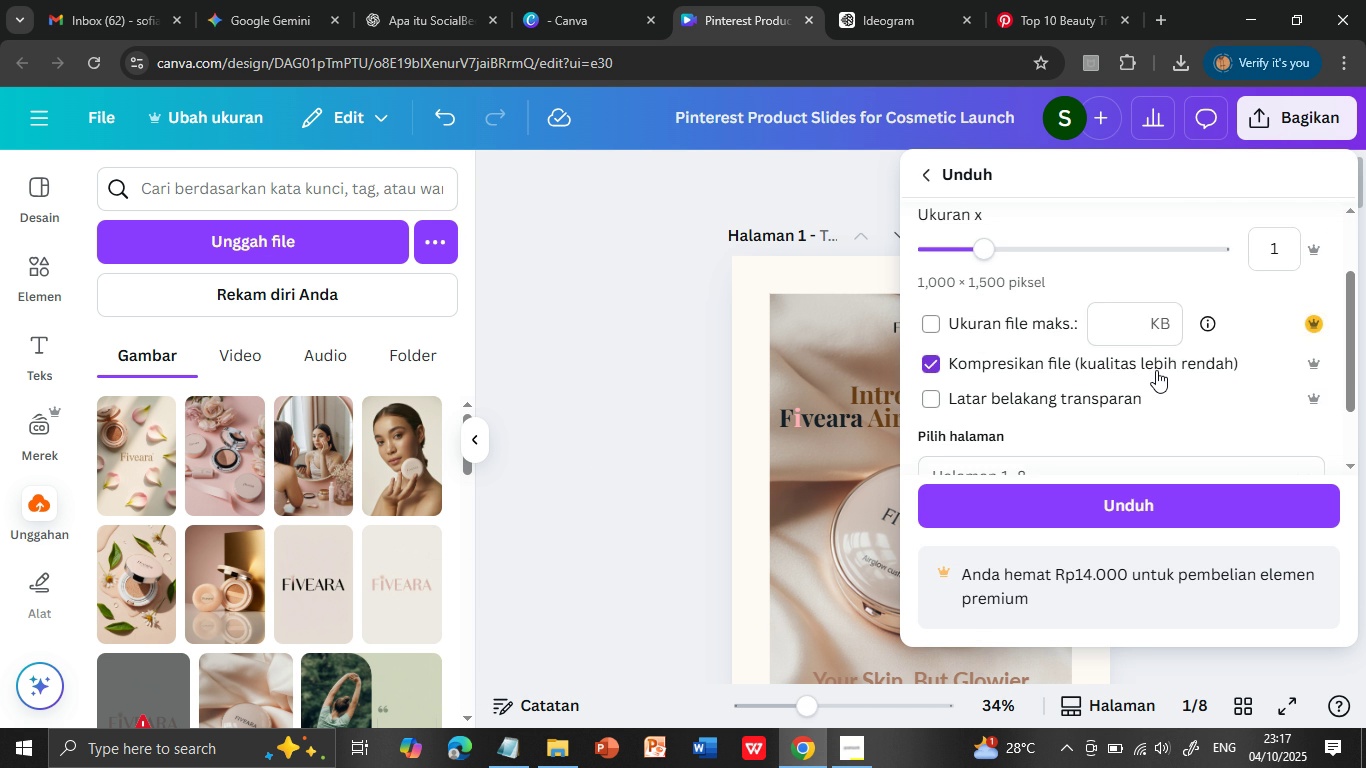 
scroll: coordinate [1156, 371], scroll_direction: down, amount: 2.0
 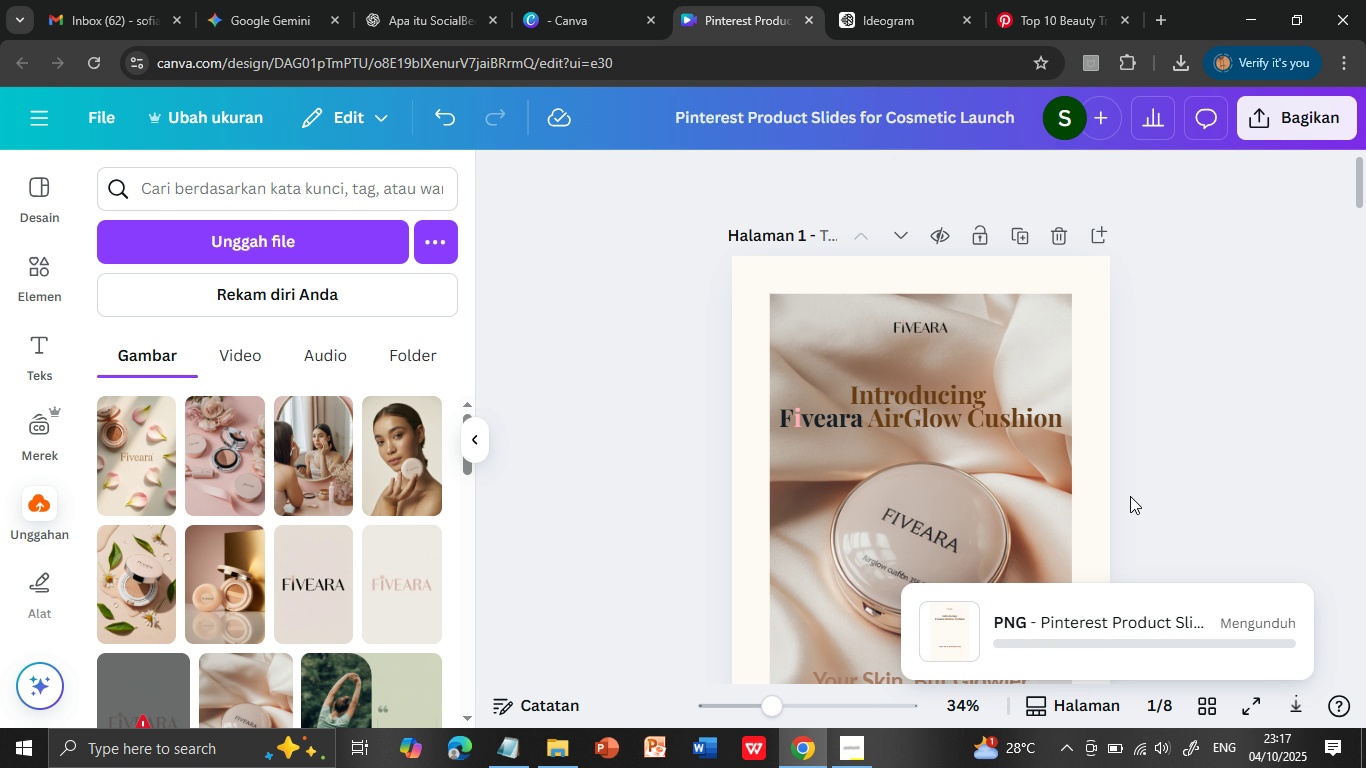 
left_click([1130, 496])
 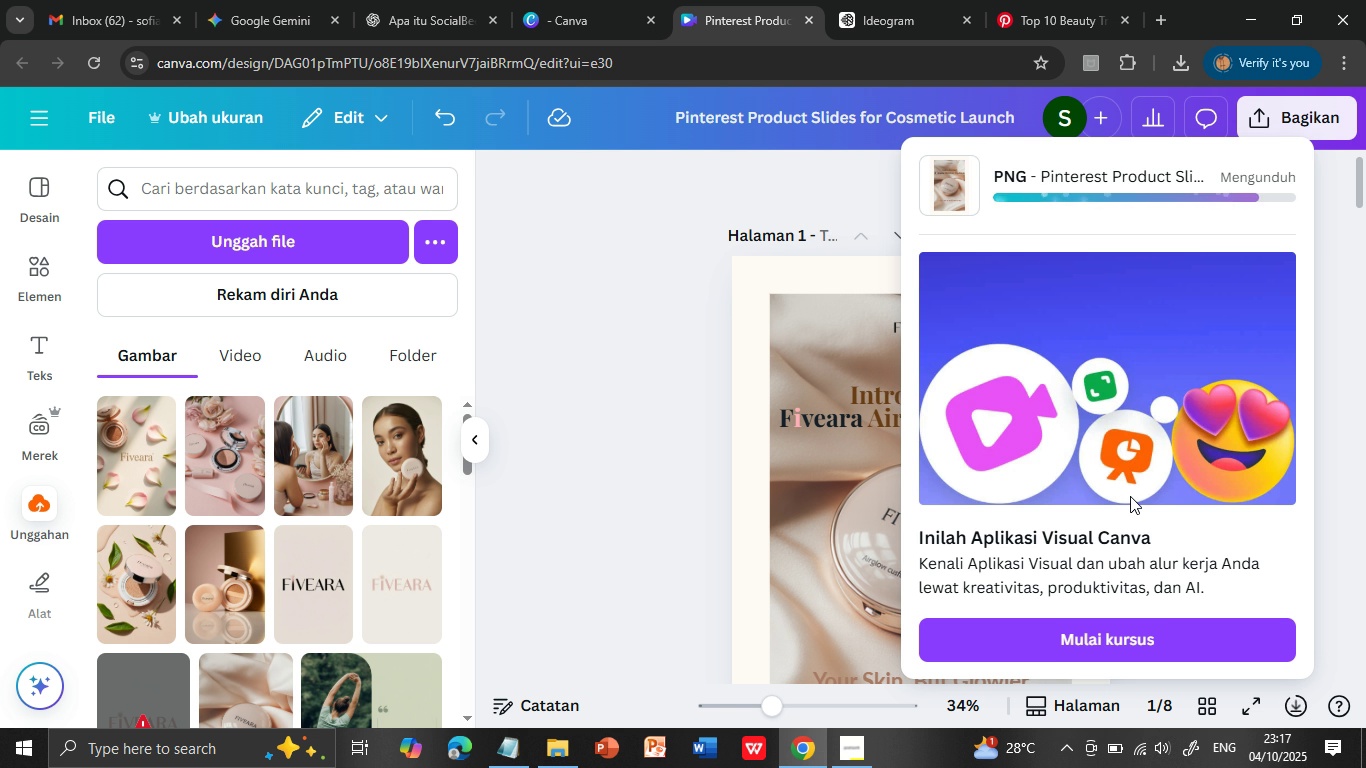 
wait(20.18)
 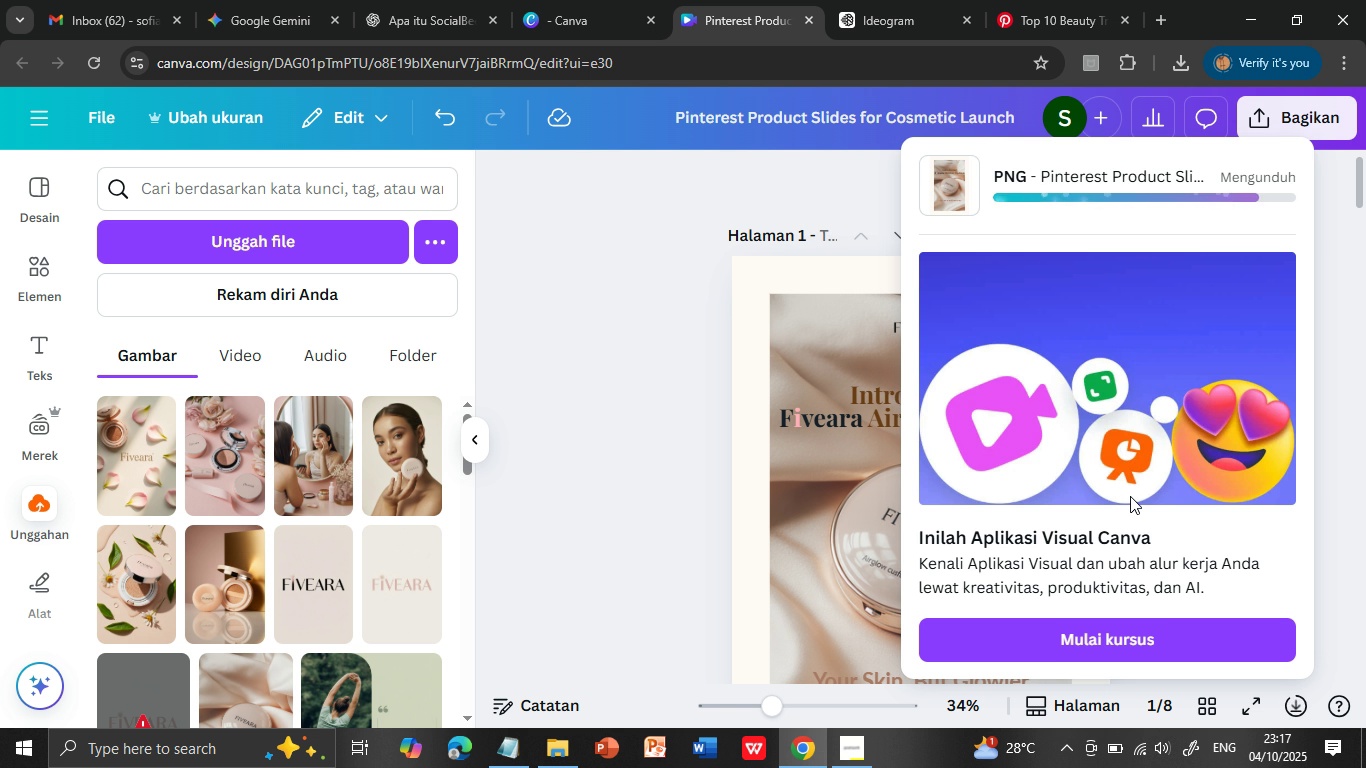 
left_click([650, 370])
 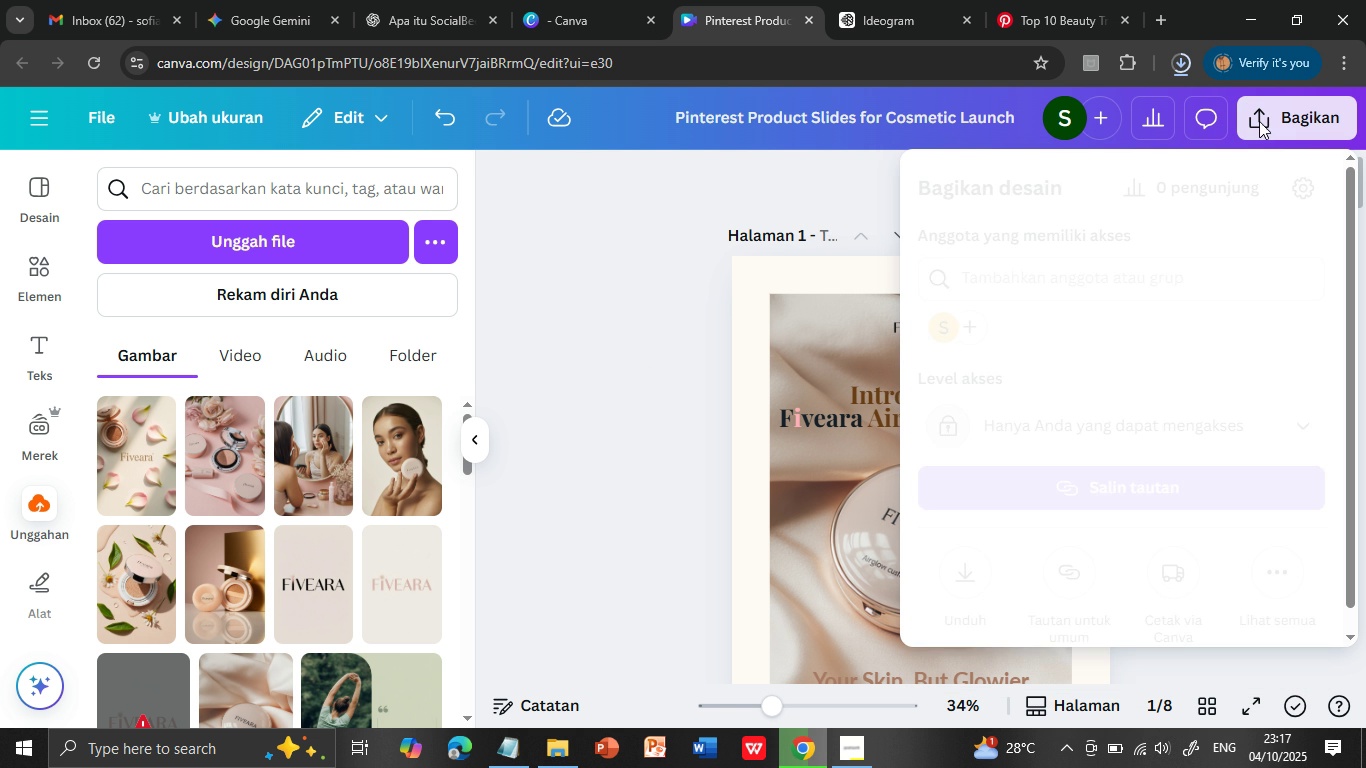 
left_click([1259, 121])
 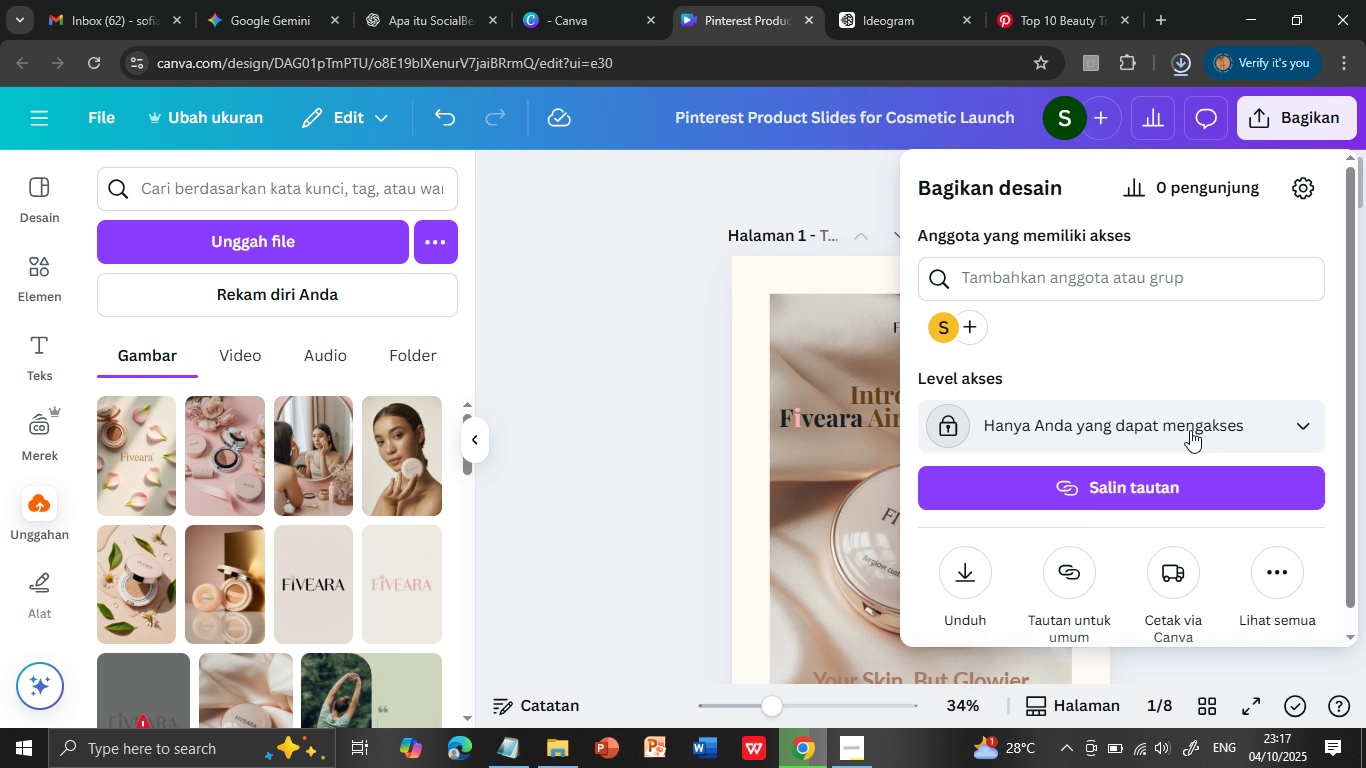 
left_click([1196, 420])
 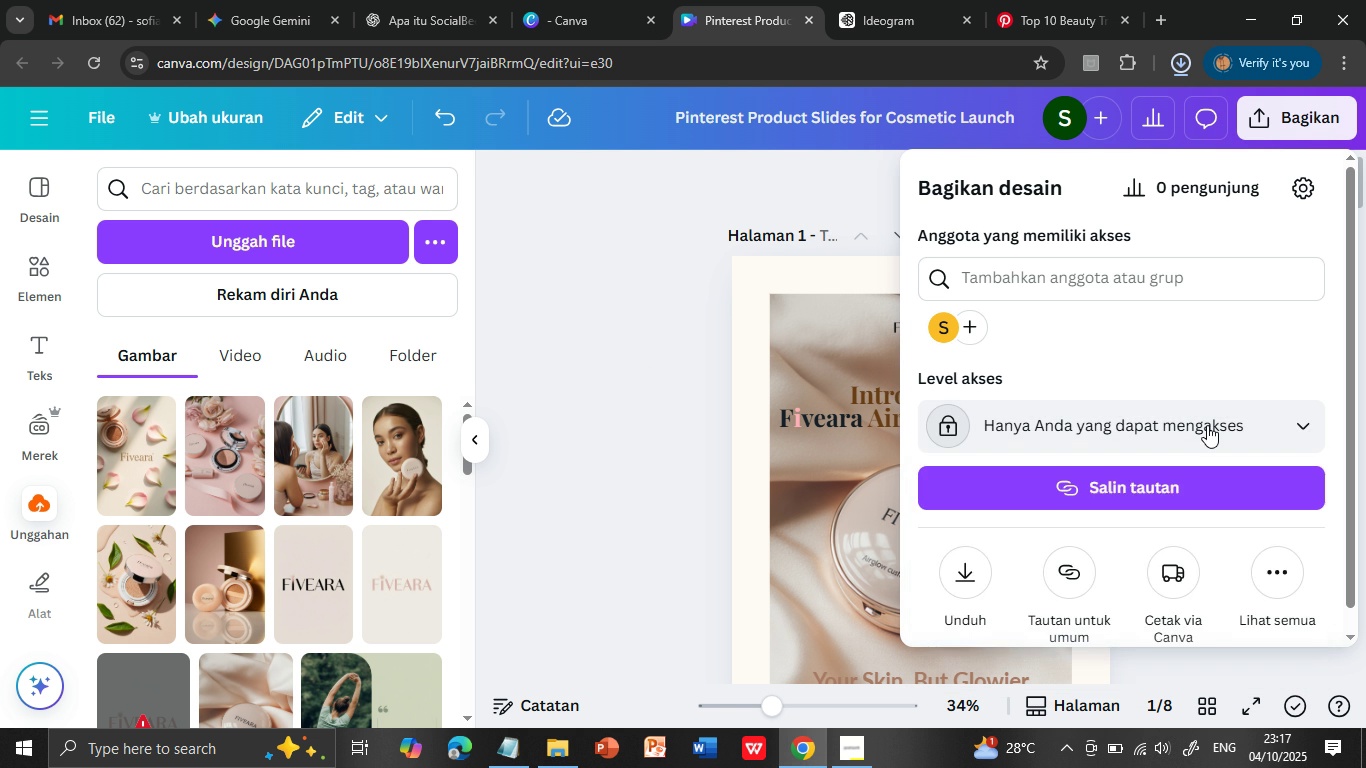 
left_click([1207, 425])
 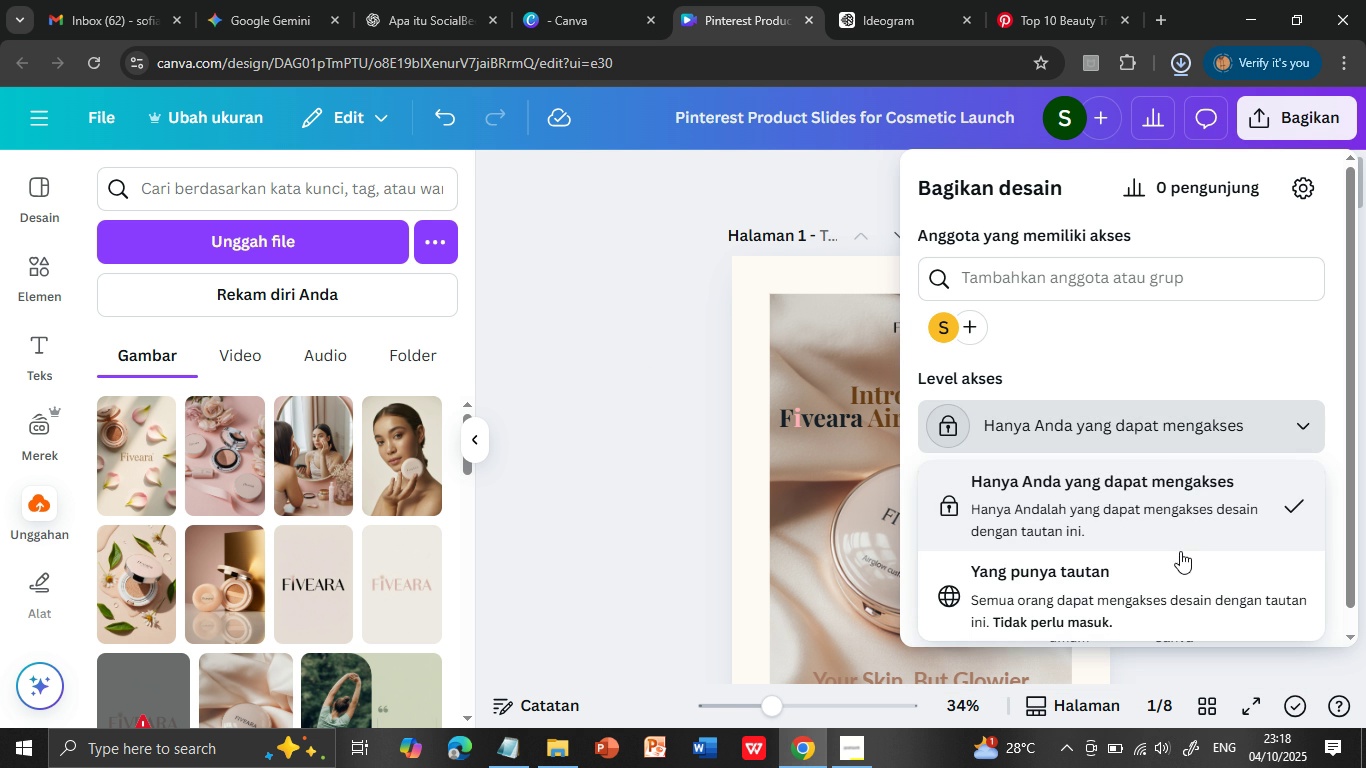 
scroll: coordinate [1249, 513], scroll_direction: down, amount: 1.0
 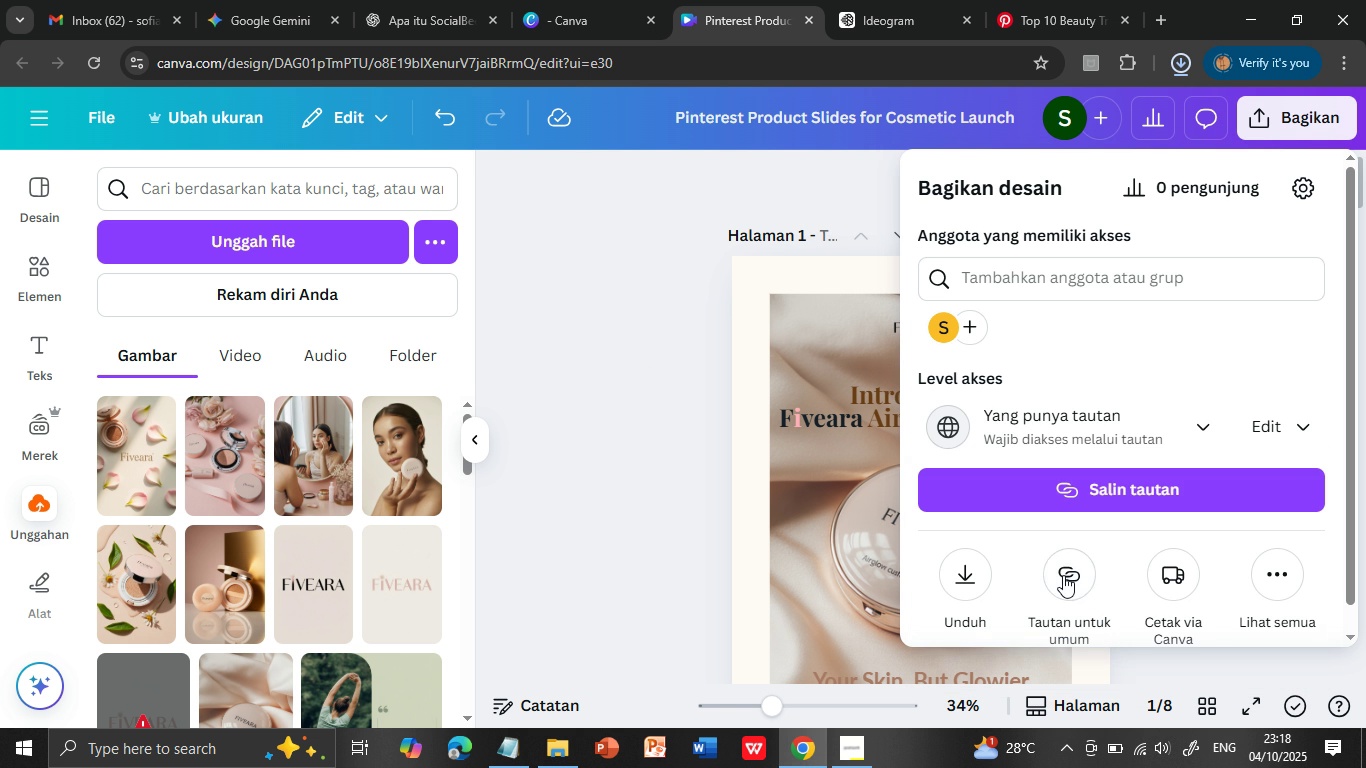 
left_click([1063, 575])
 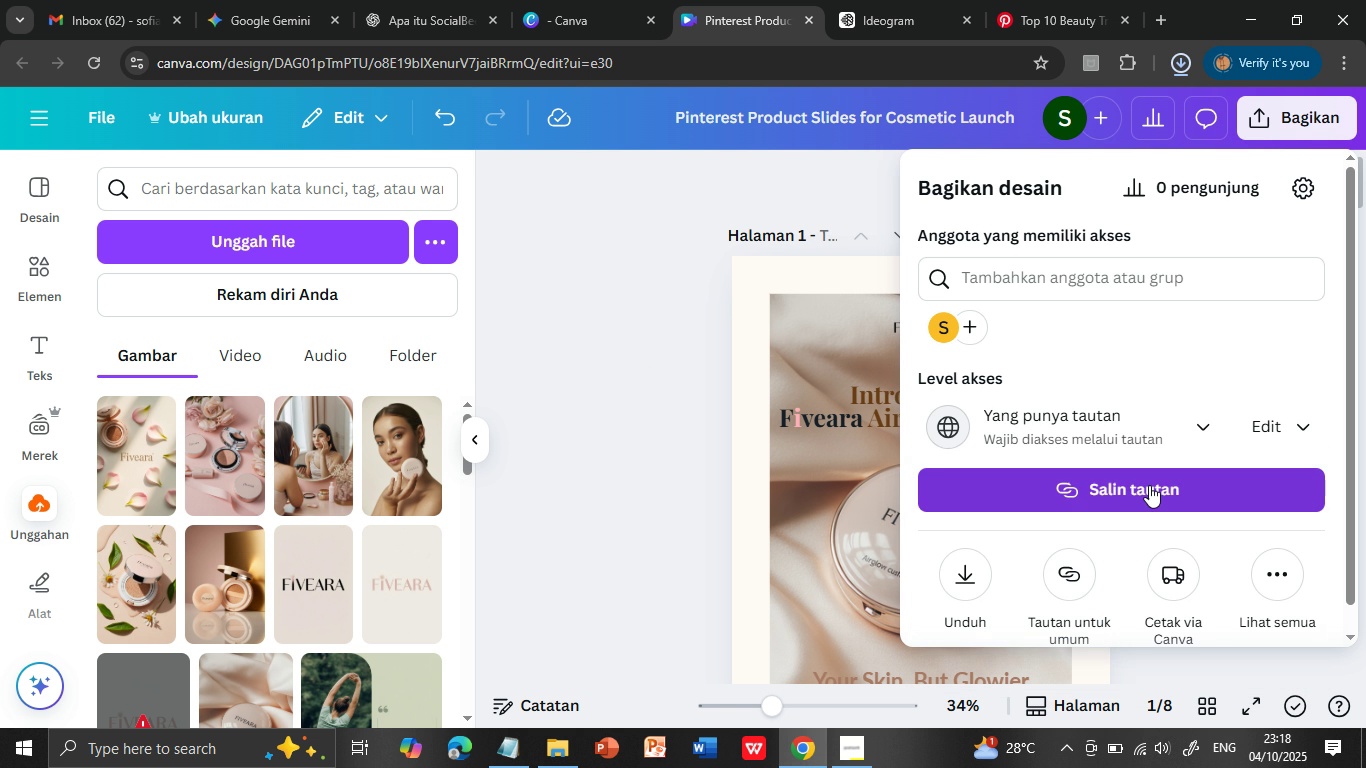 
left_click([1149, 485])
 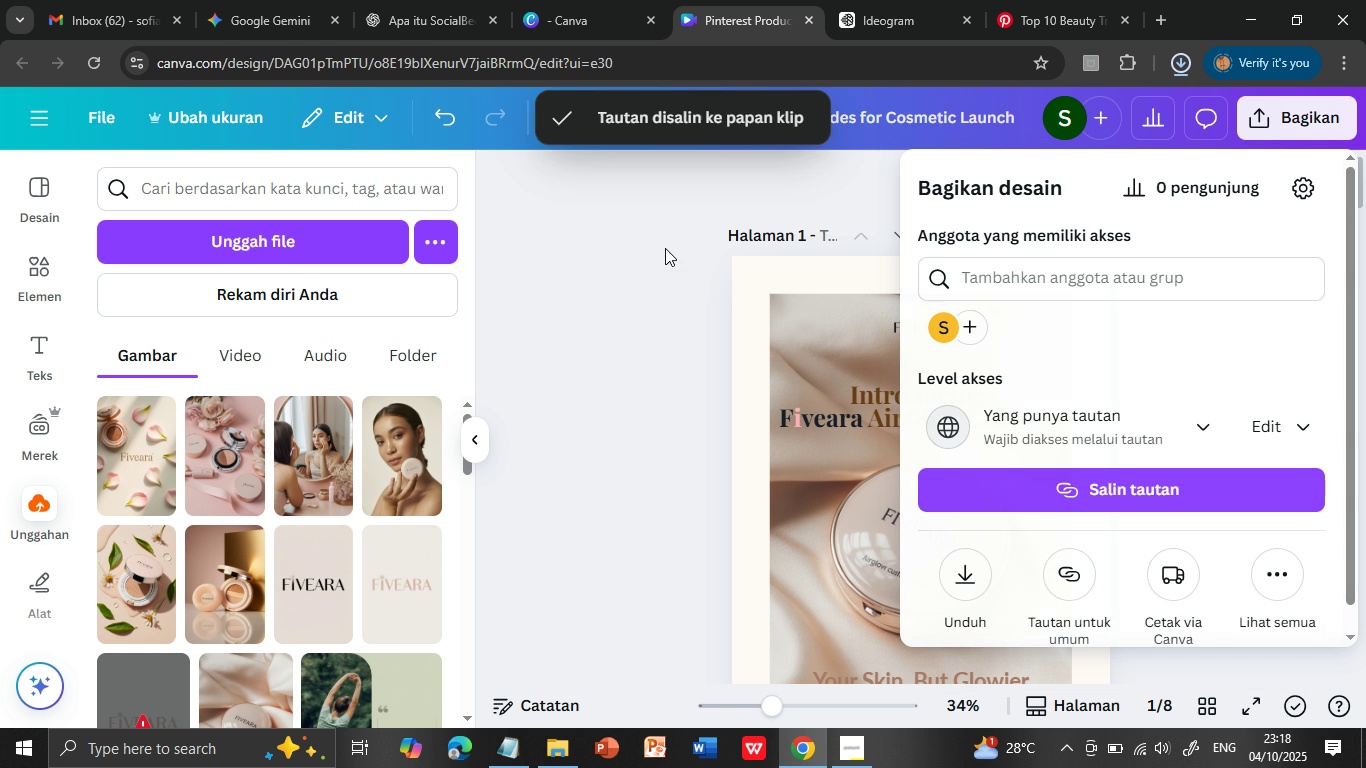 
left_click([668, 242])
 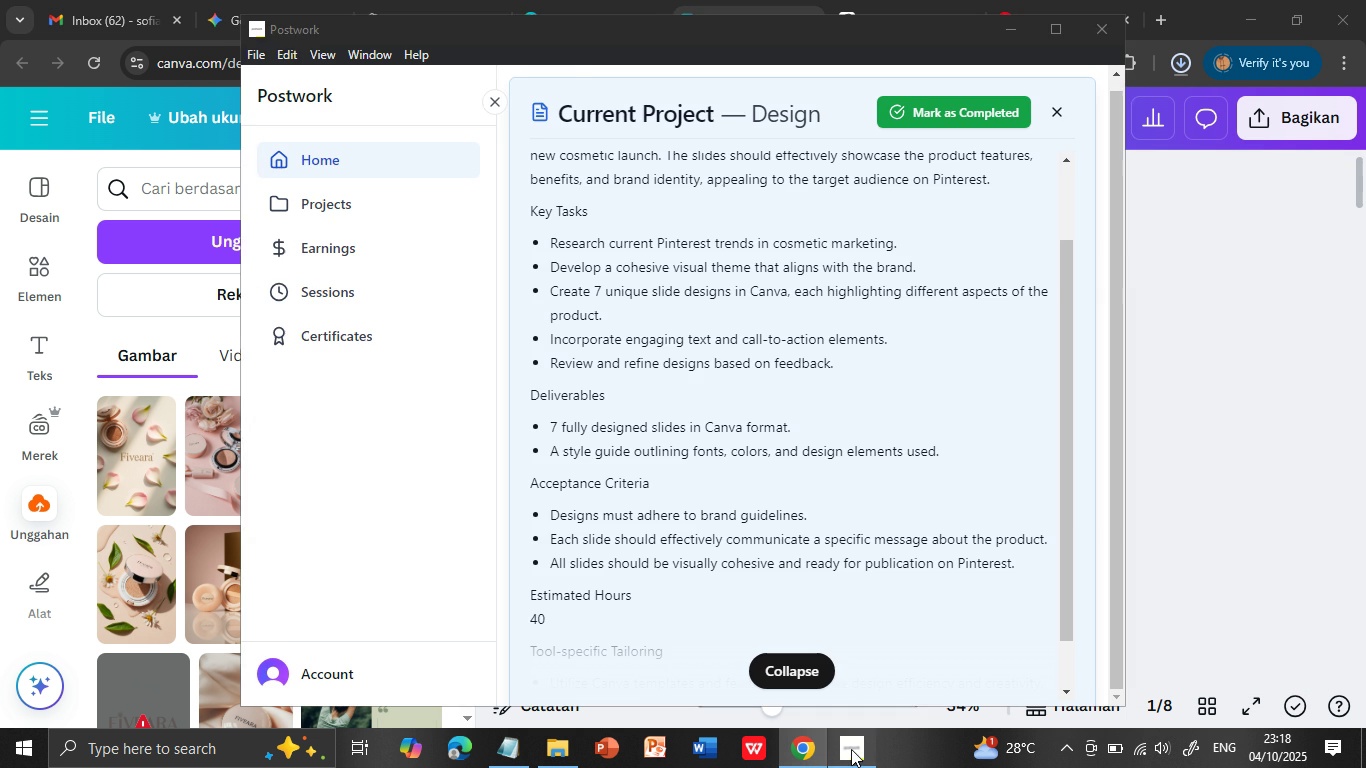 
left_click([851, 749])